 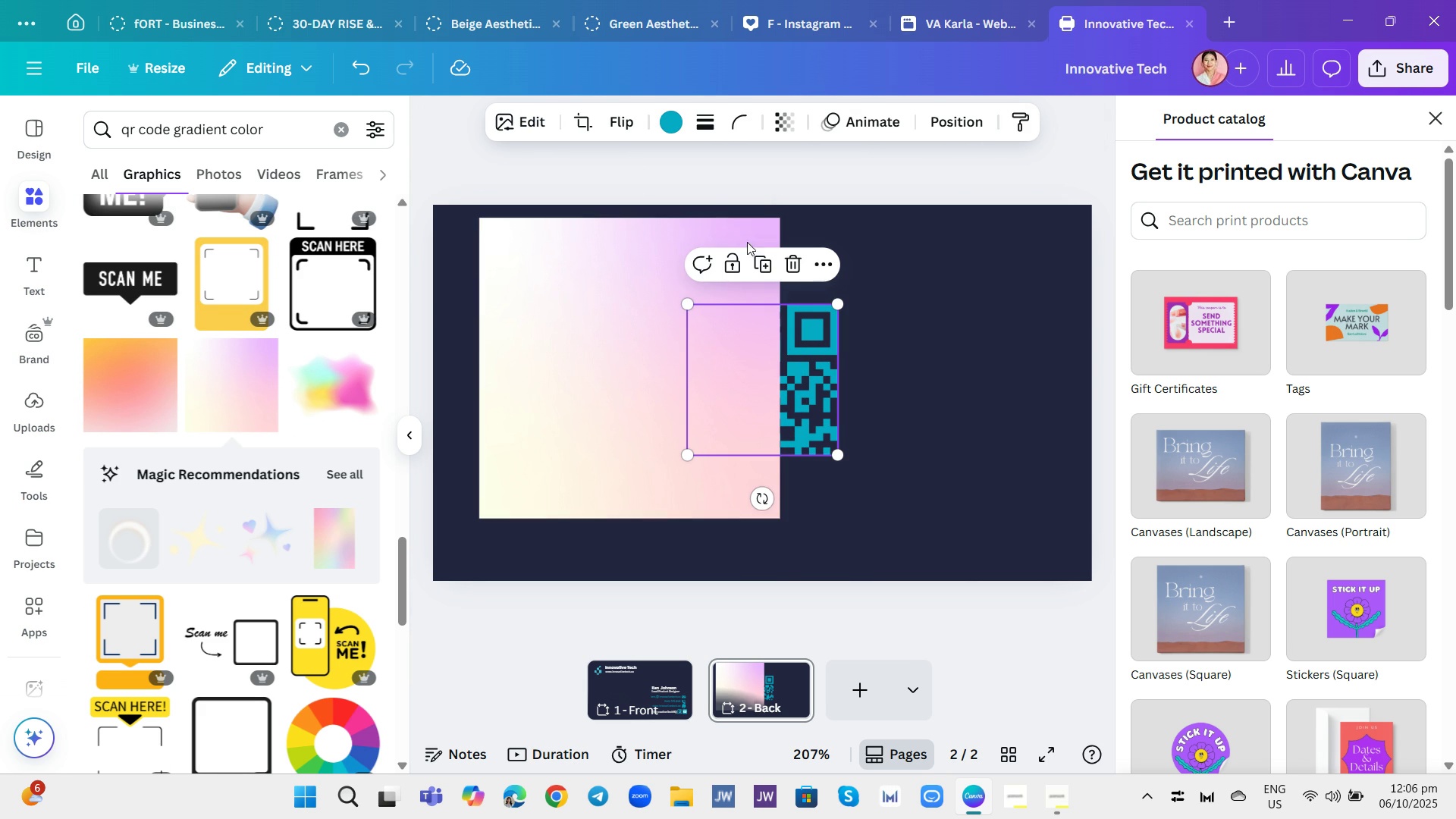 
left_click([670, 130])
 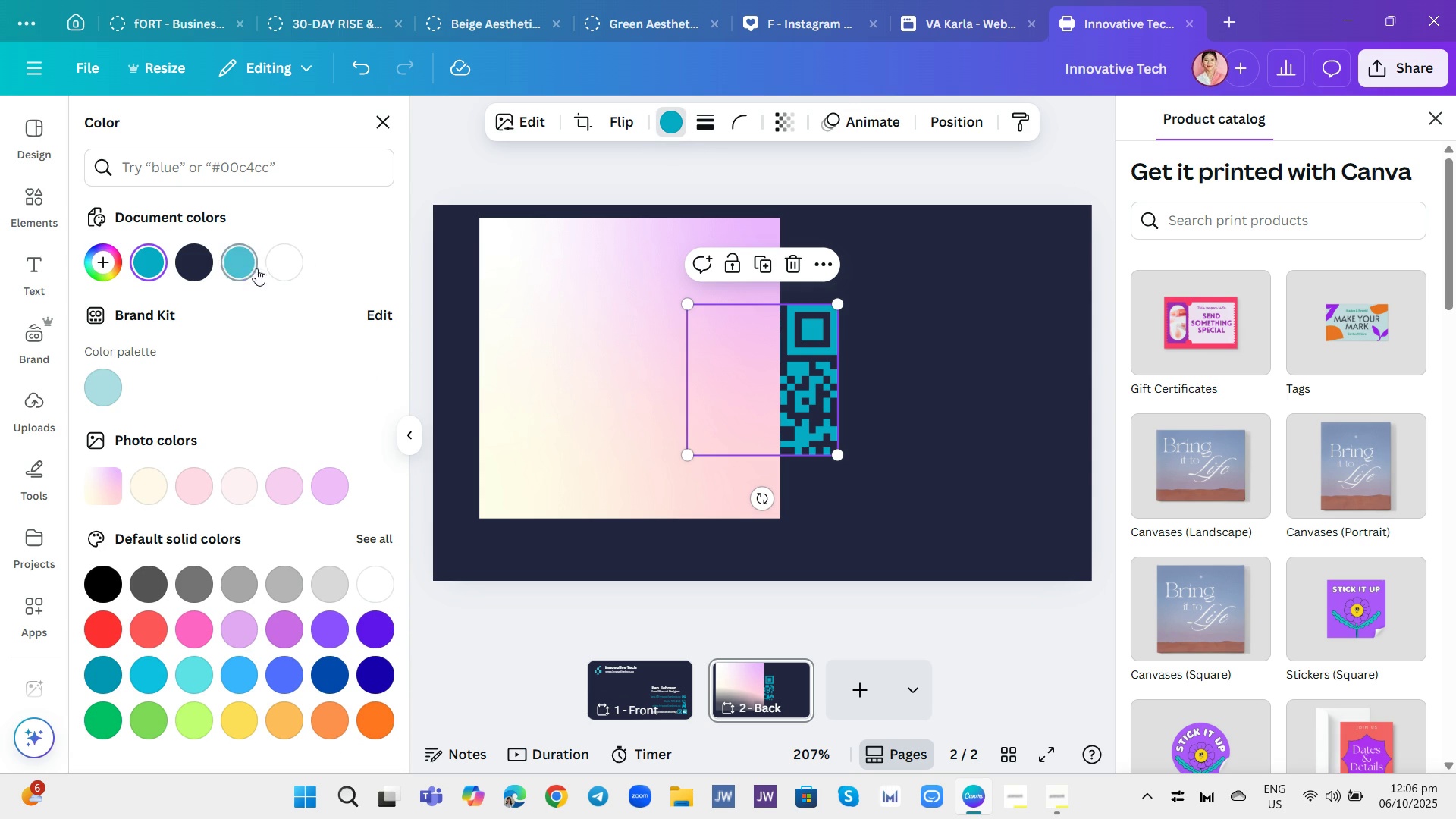 
left_click([599, 296])
 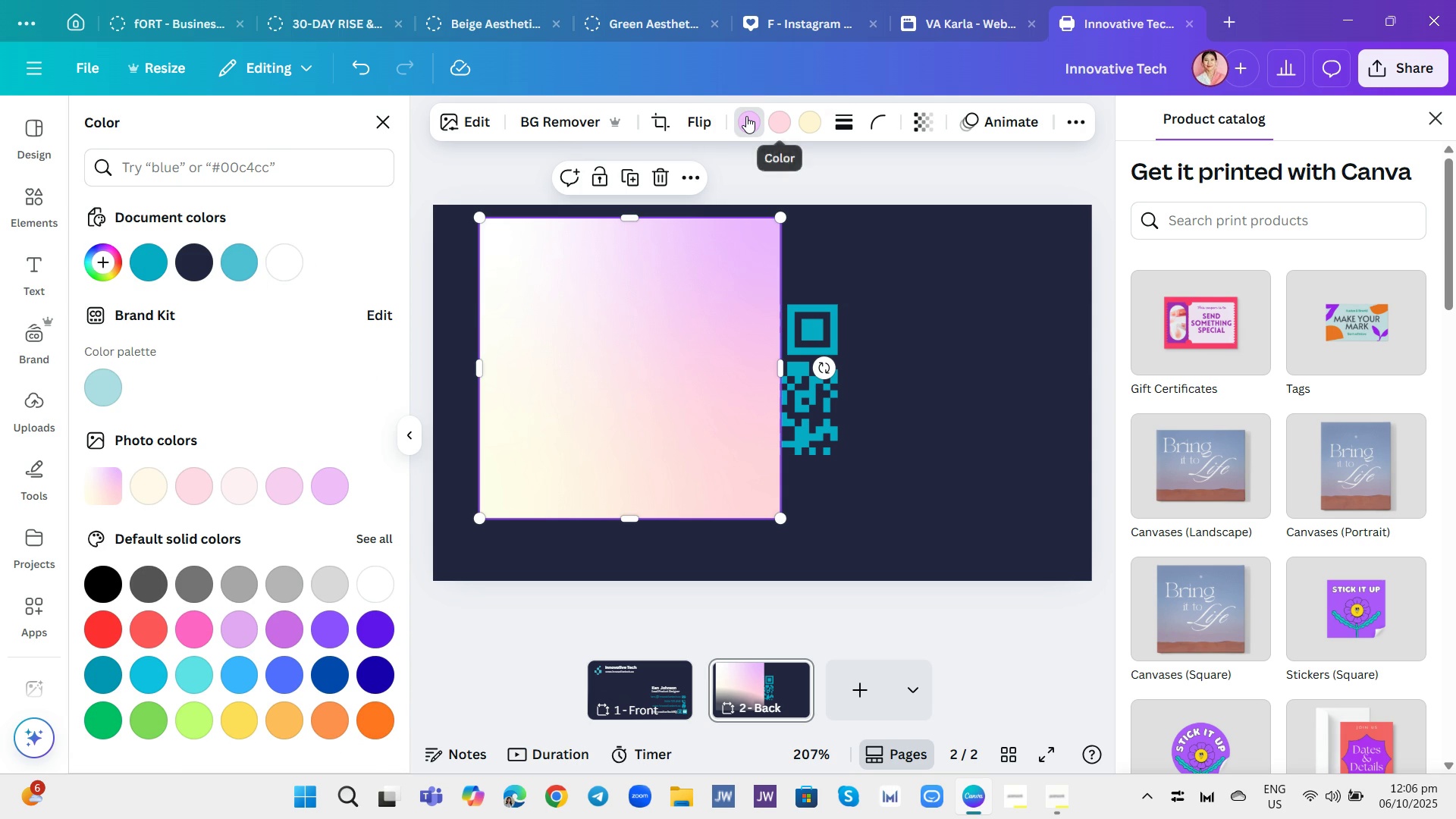 
left_click([746, 116])
 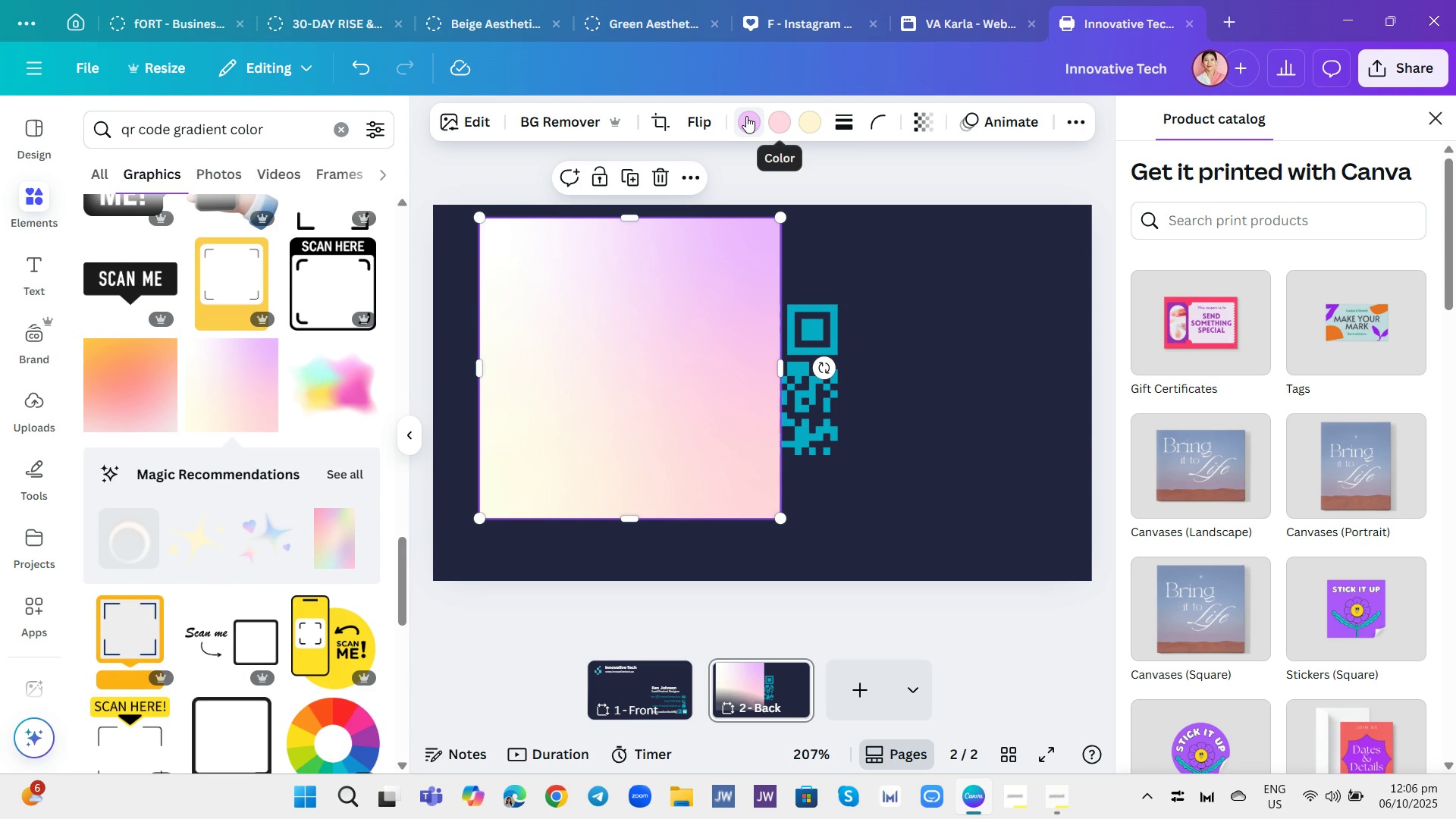 
left_click([746, 116])
 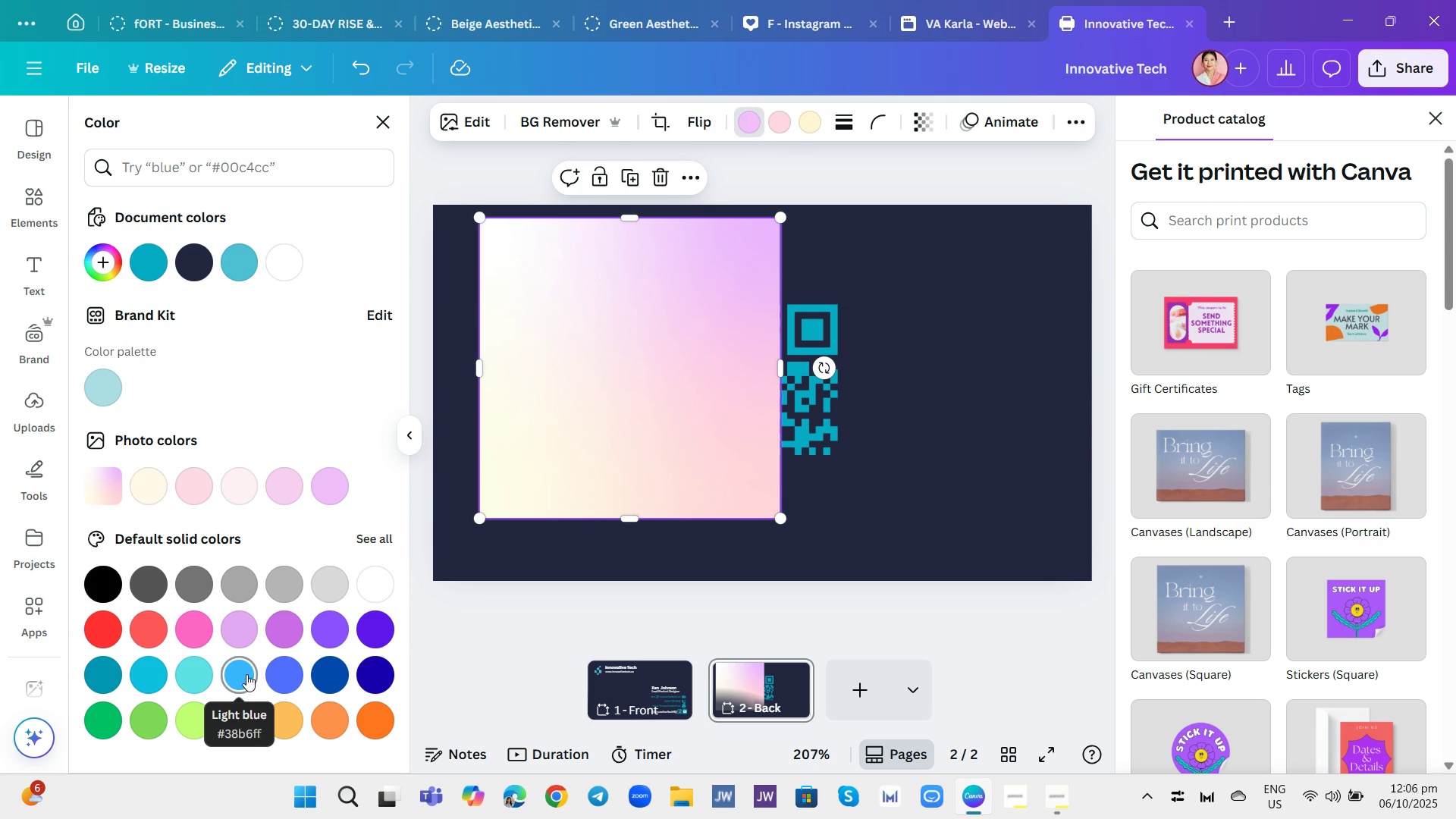 
left_click([197, 673])
 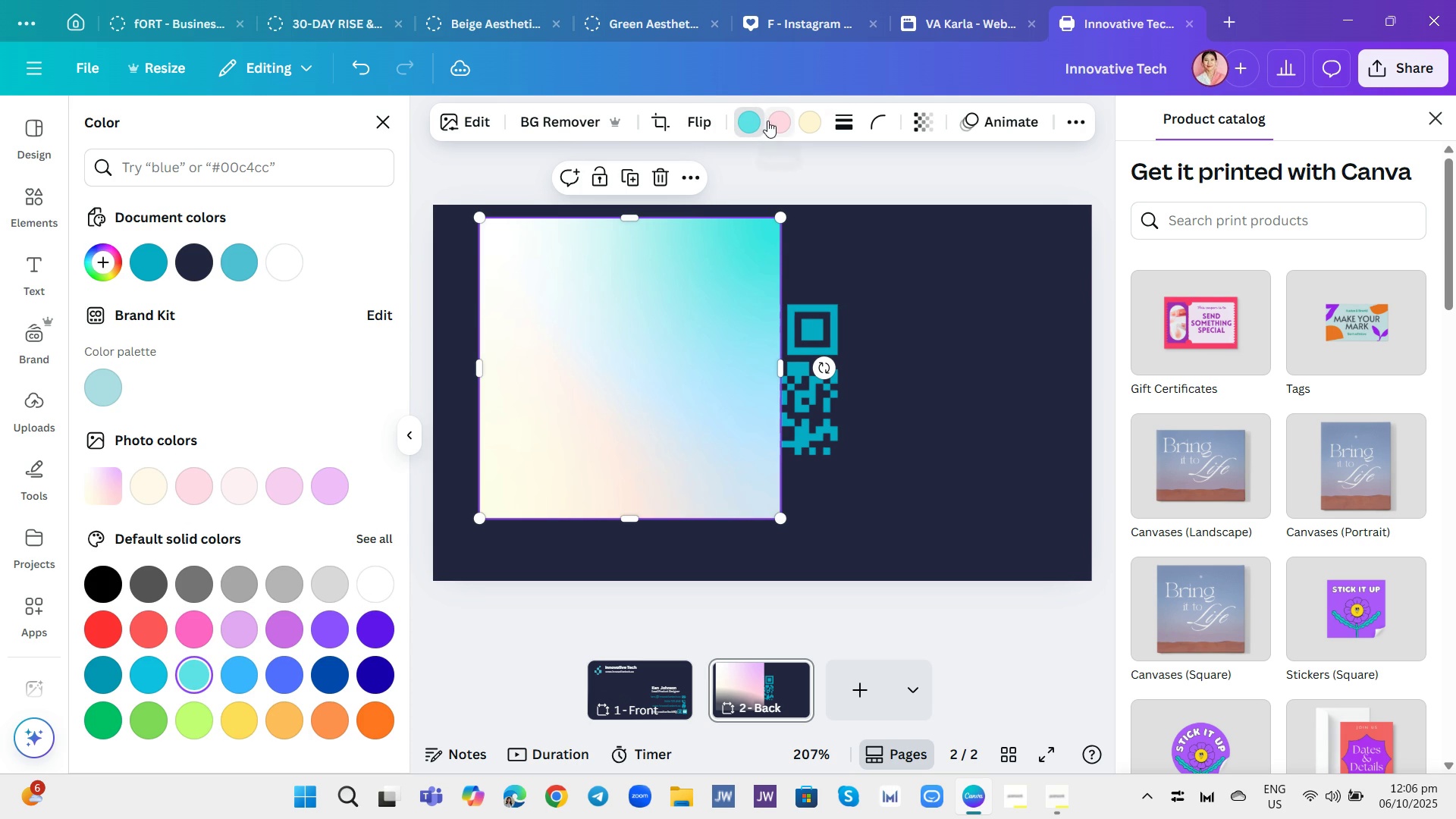 
left_click([774, 125])
 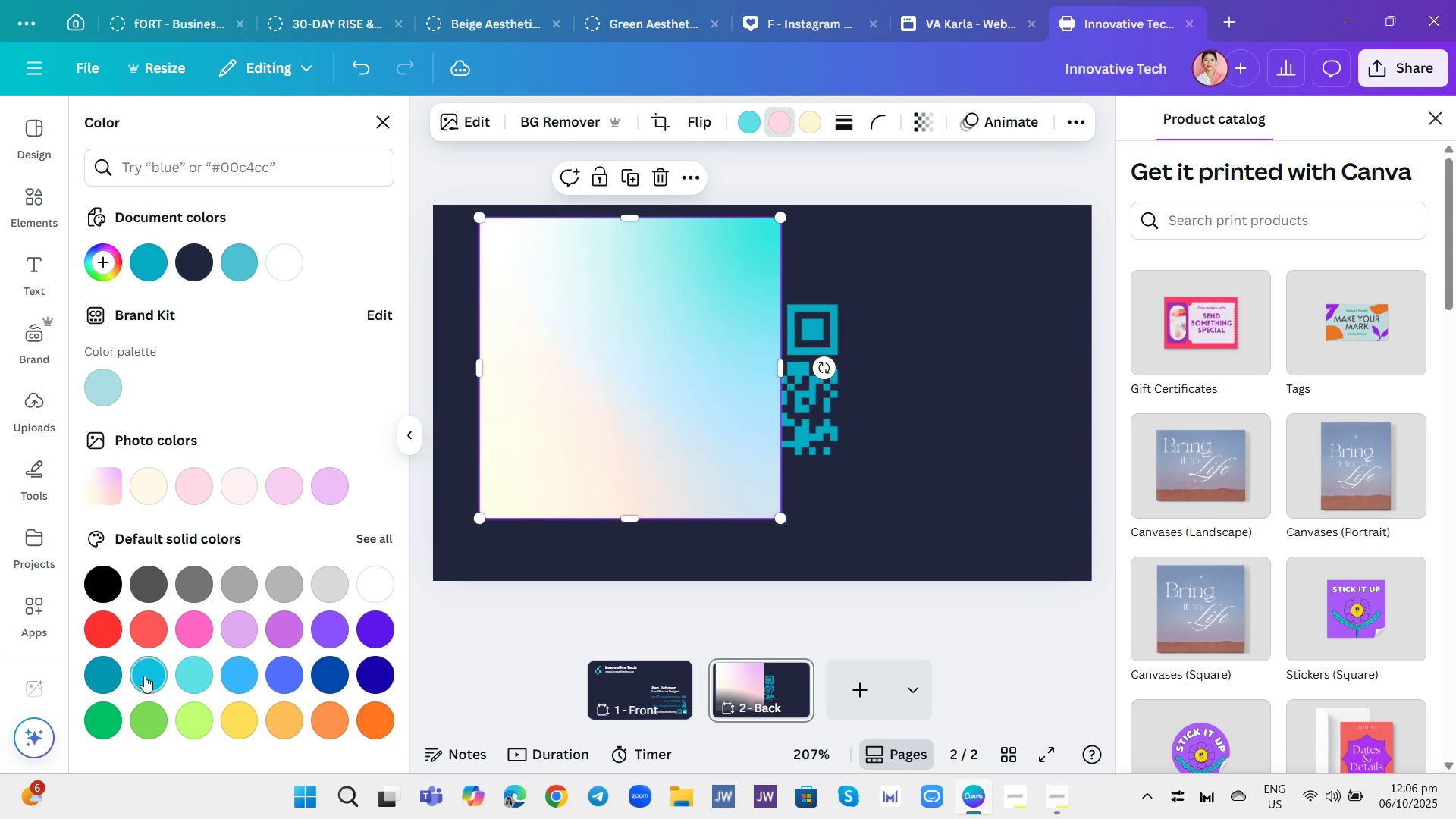 
left_click([144, 676])
 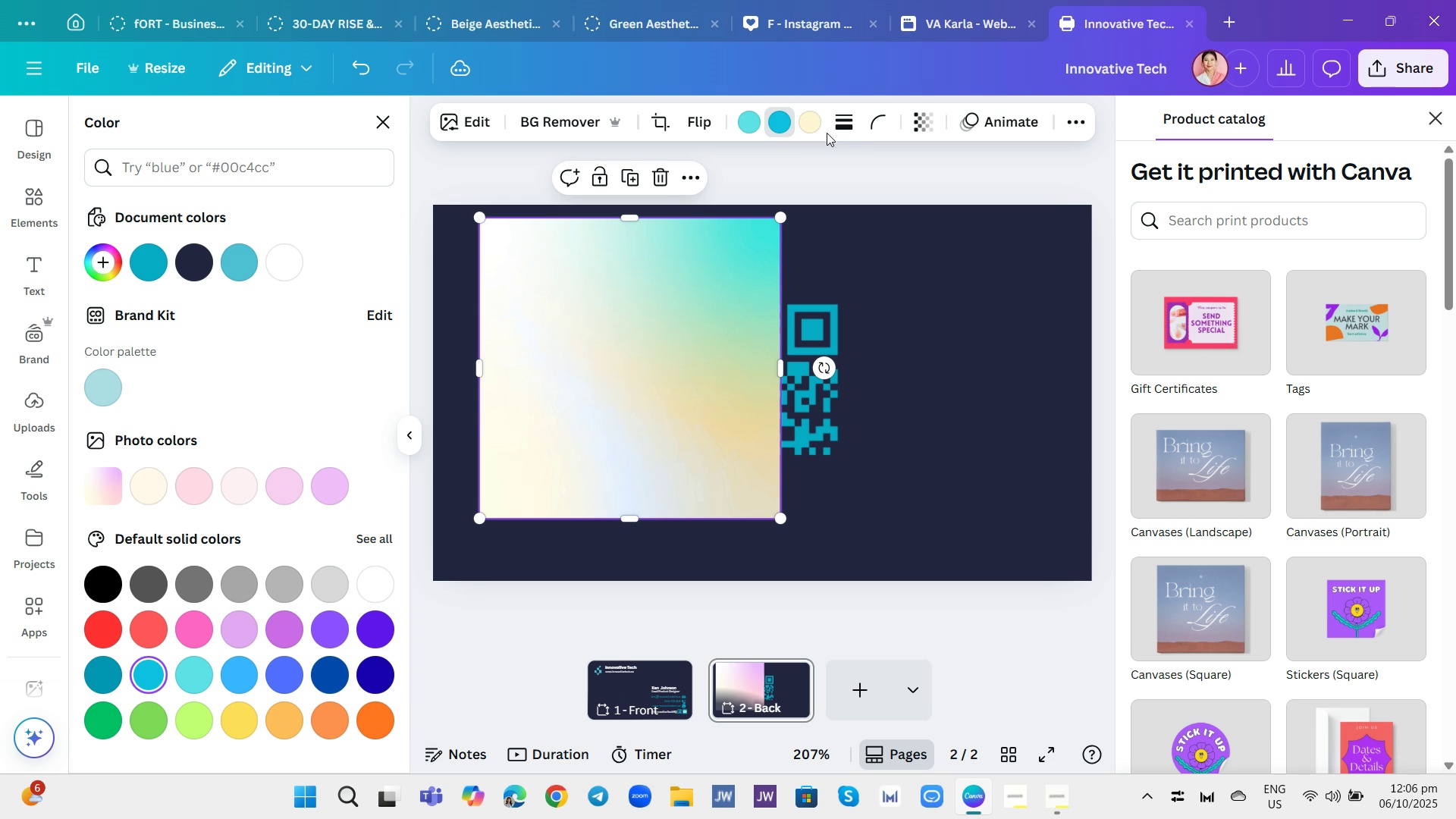 
left_click([821, 120])
 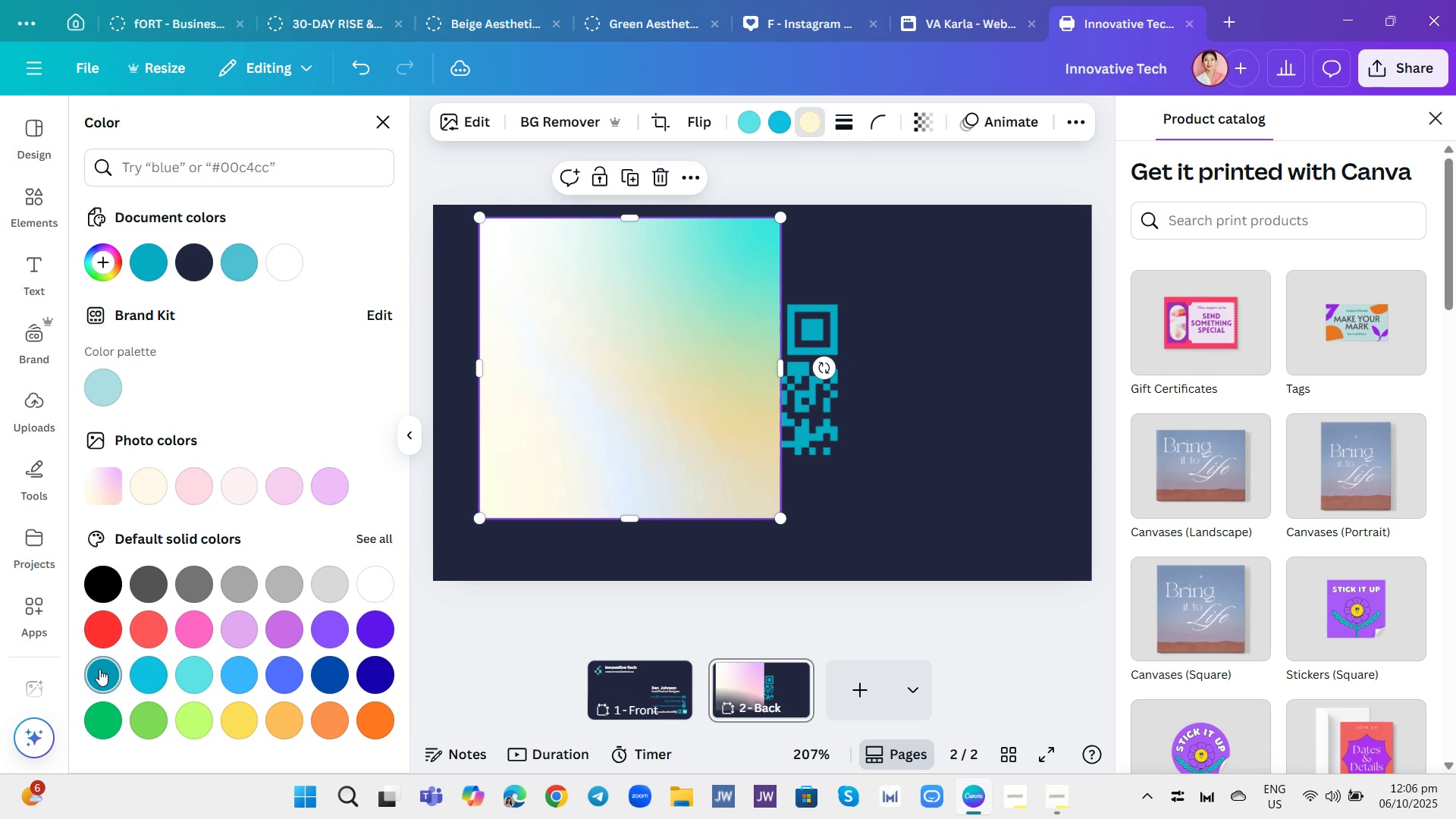 
left_click([99, 669])
 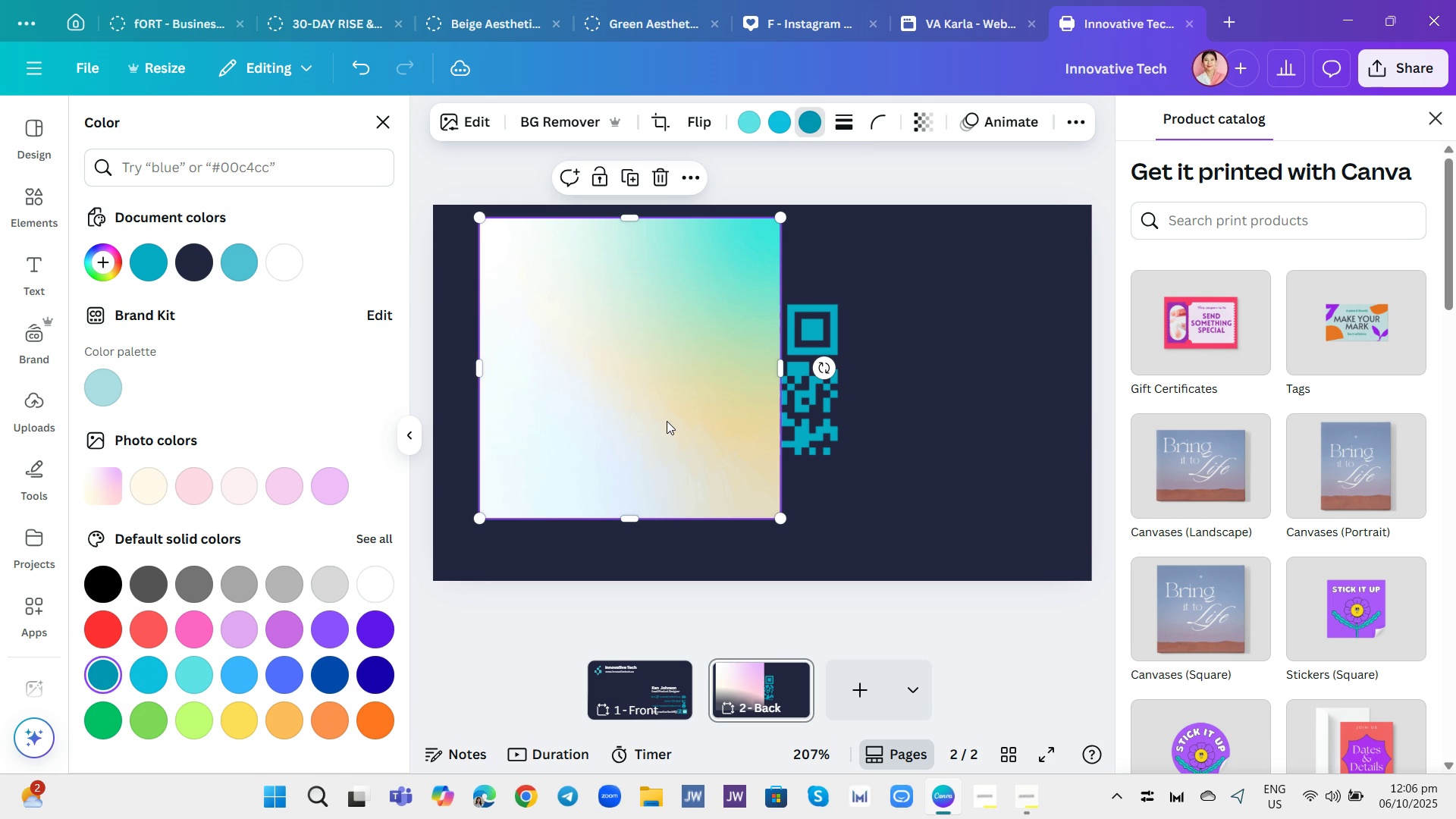 
left_click([686, 431])
 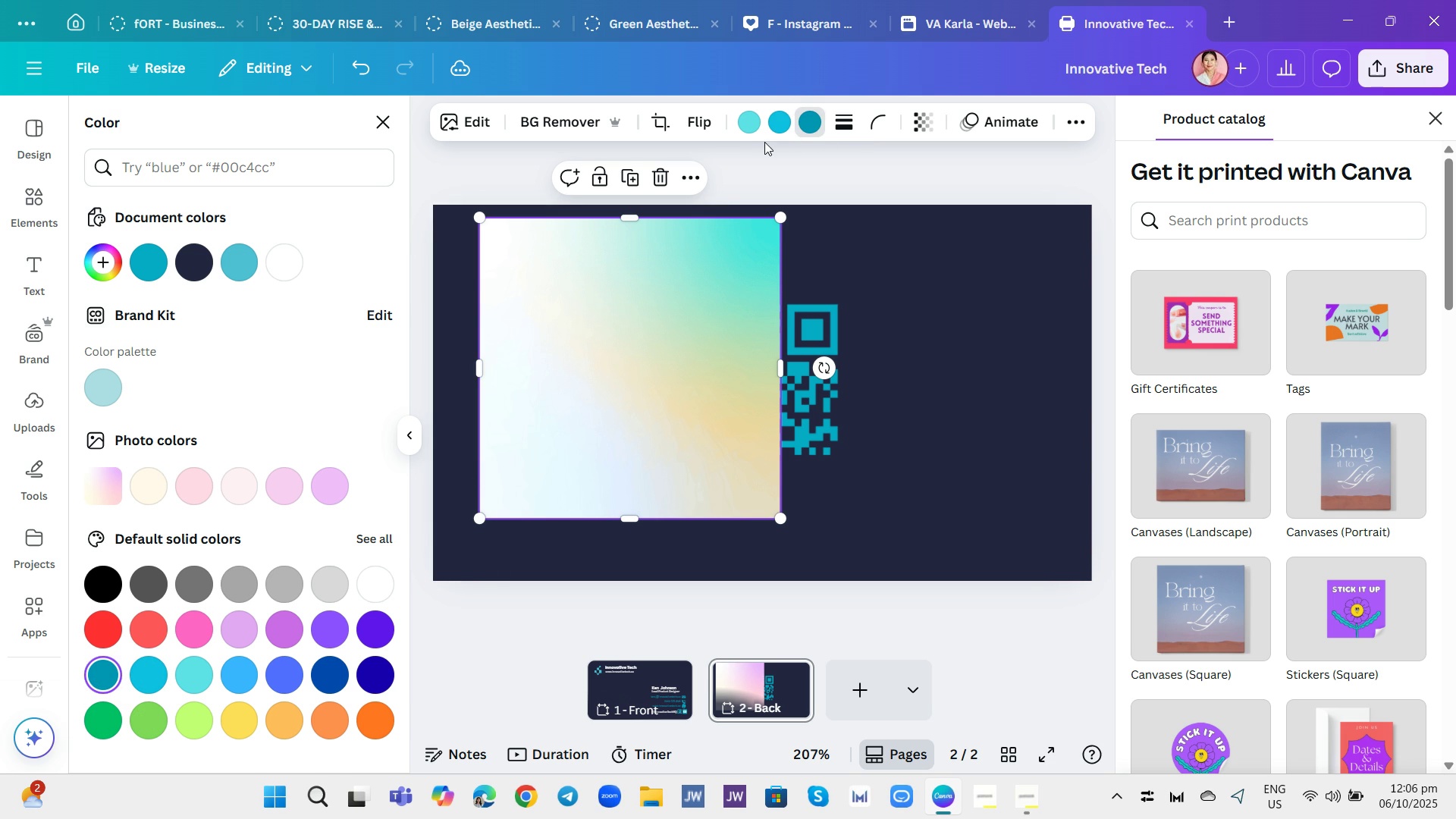 
left_click([752, 130])
 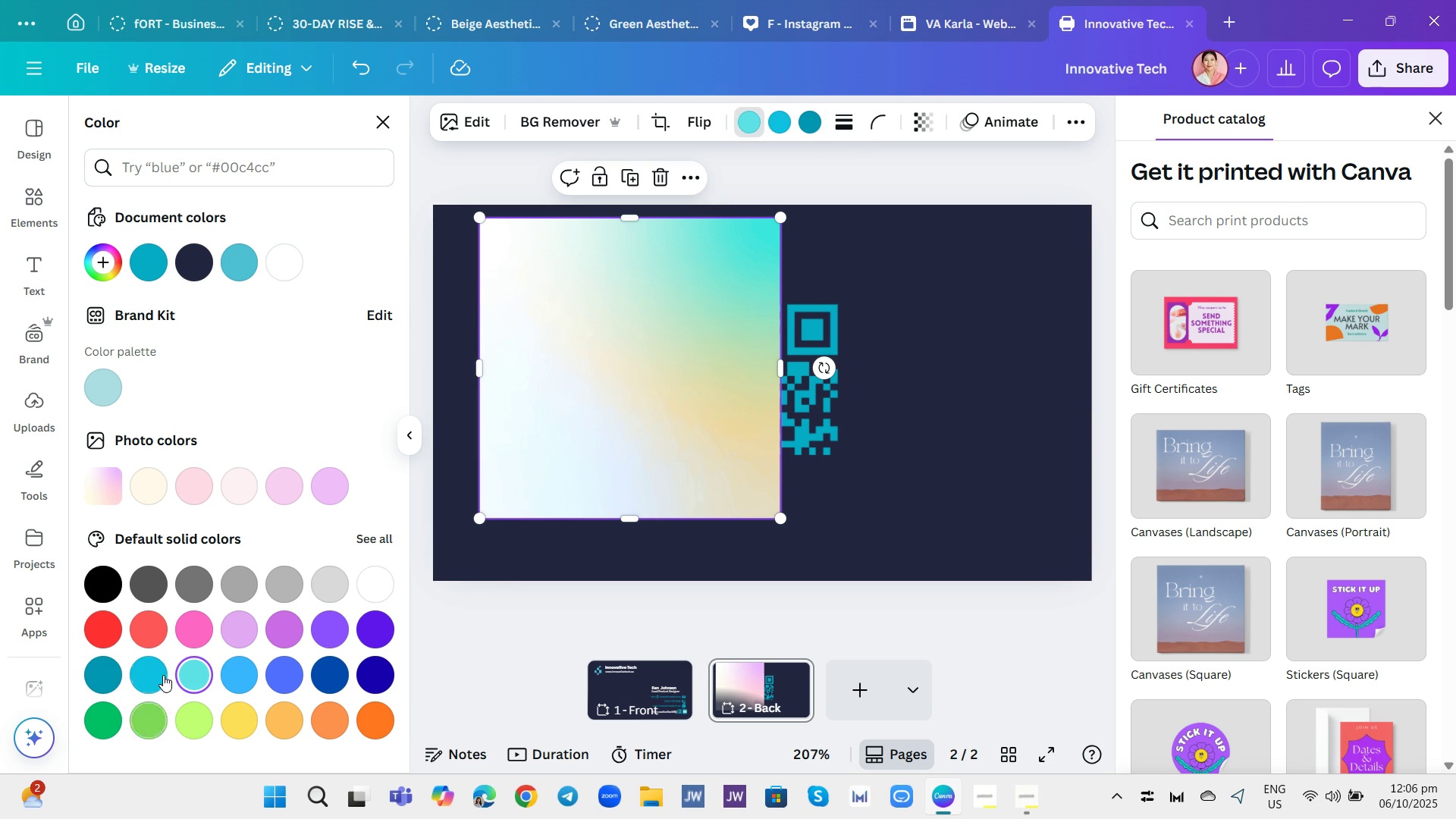 
left_click([158, 671])
 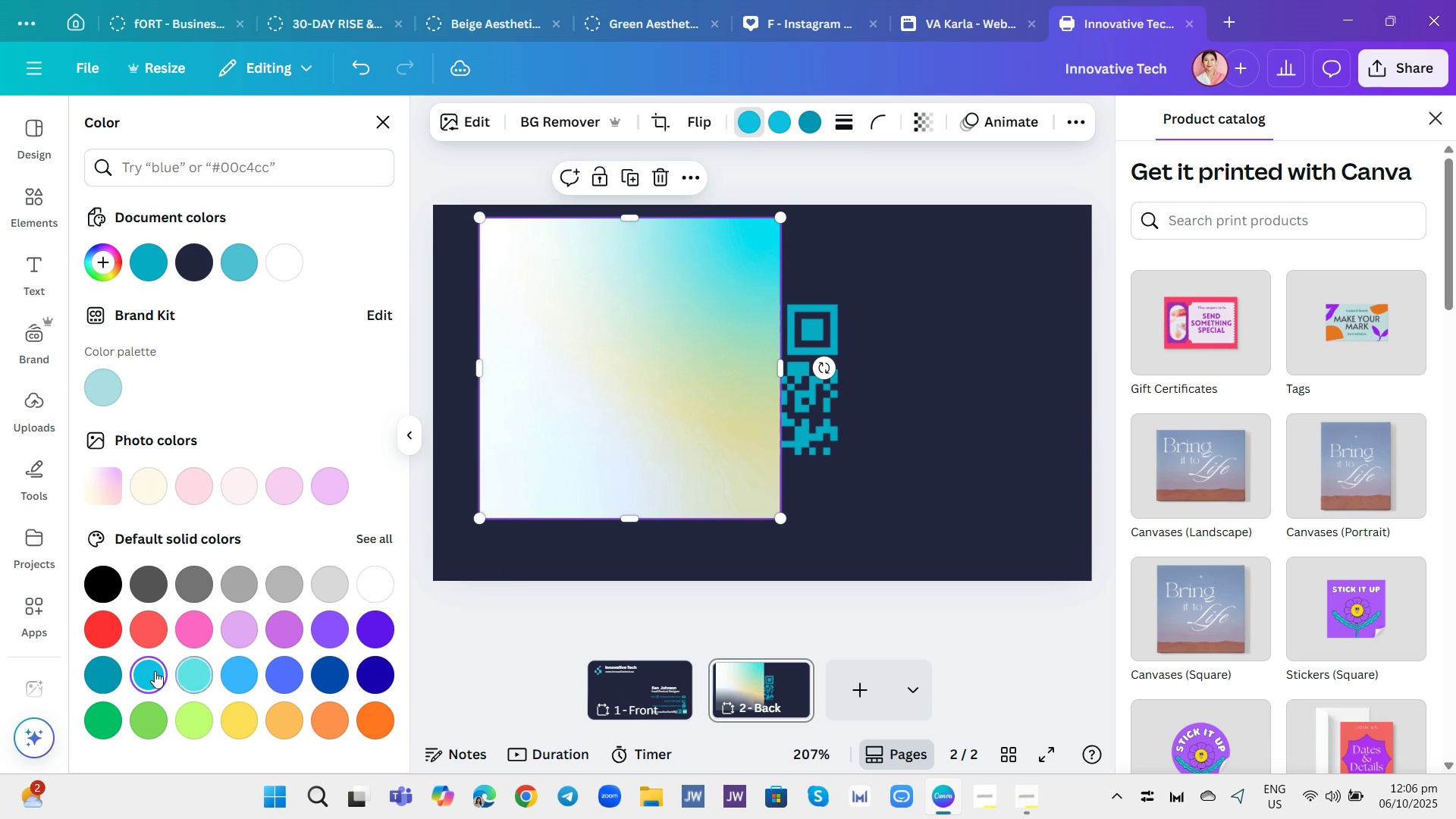 
left_click([103, 677])
 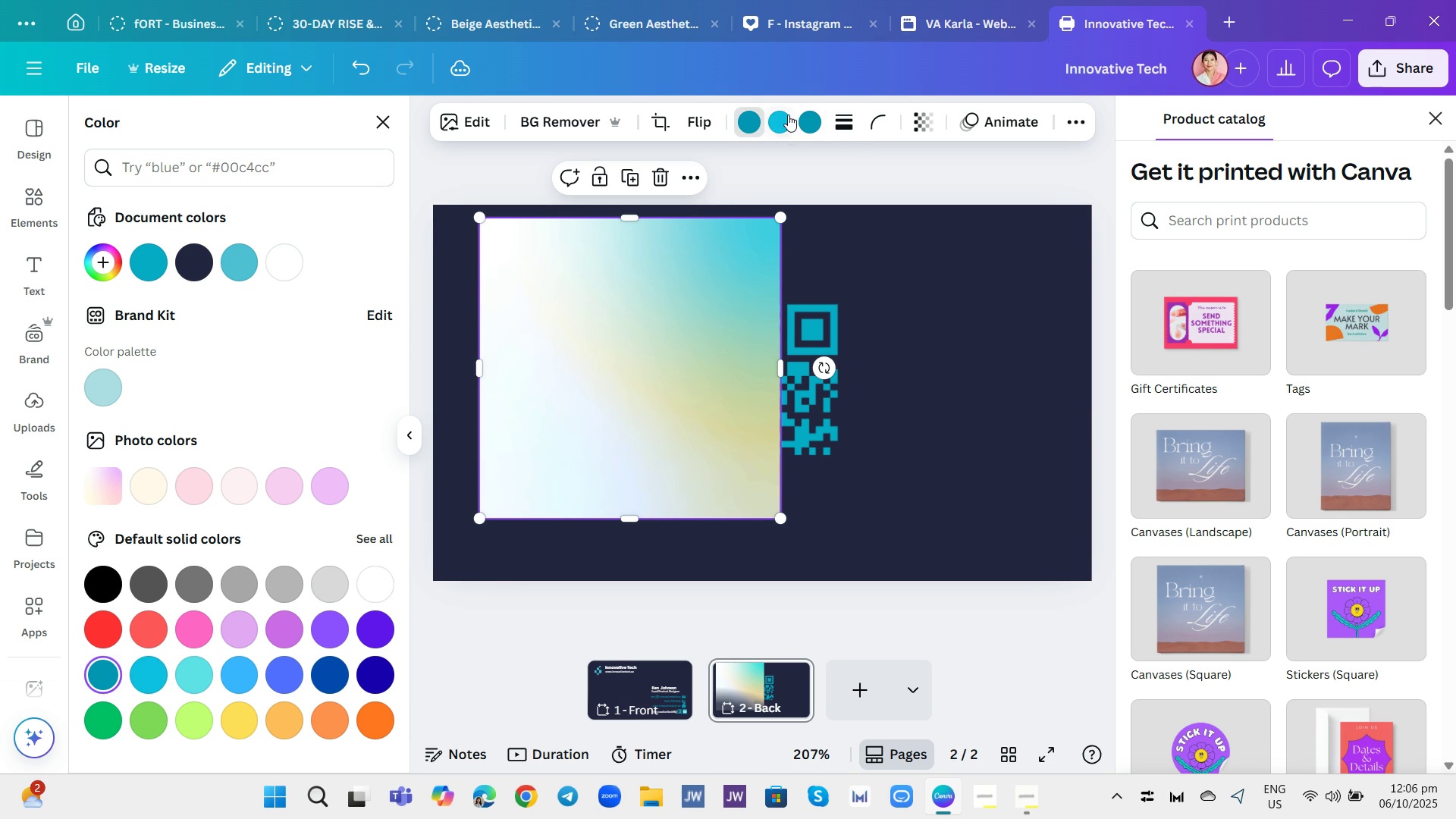 
left_click([788, 115])
 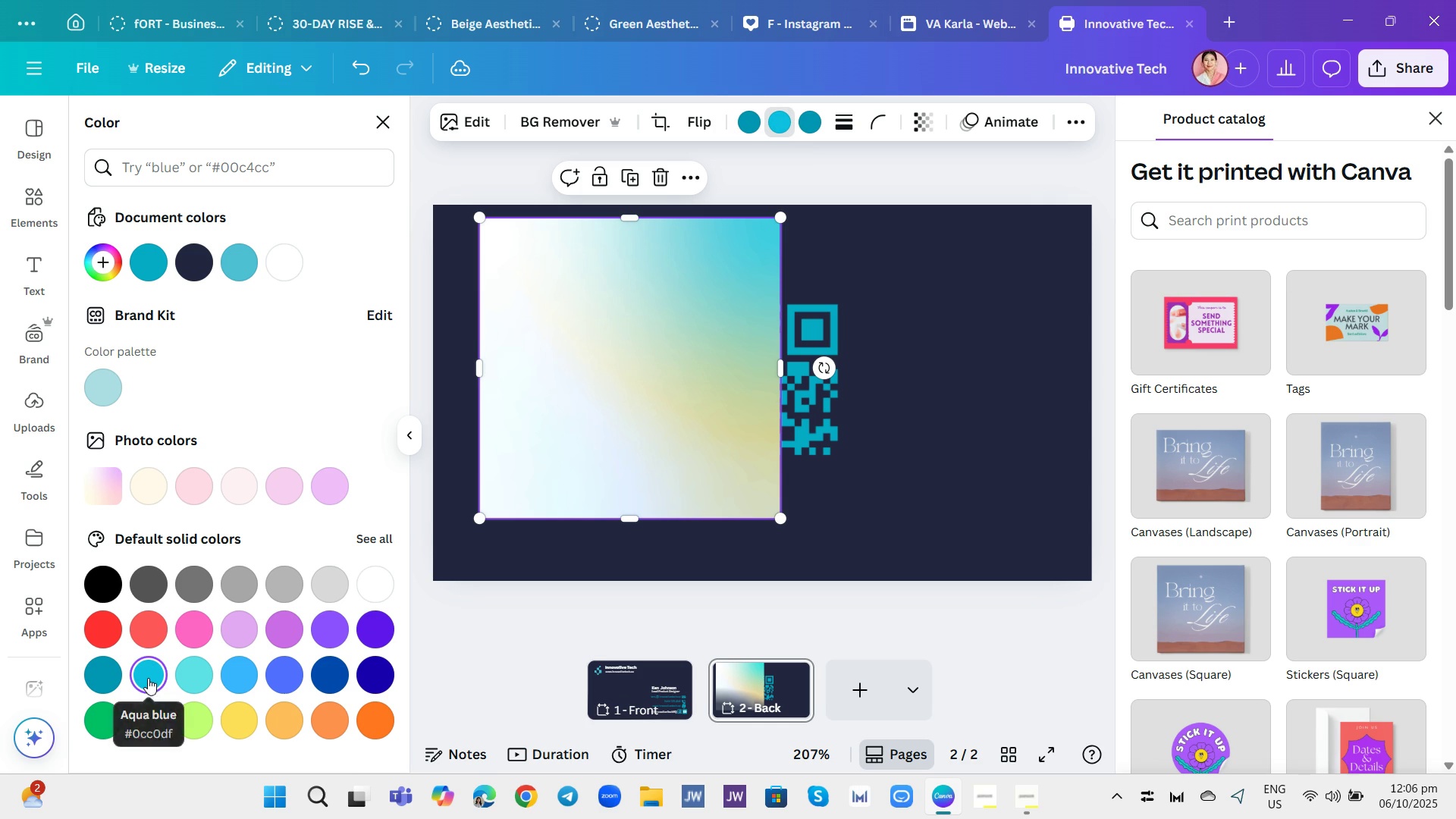 
left_click([148, 678])
 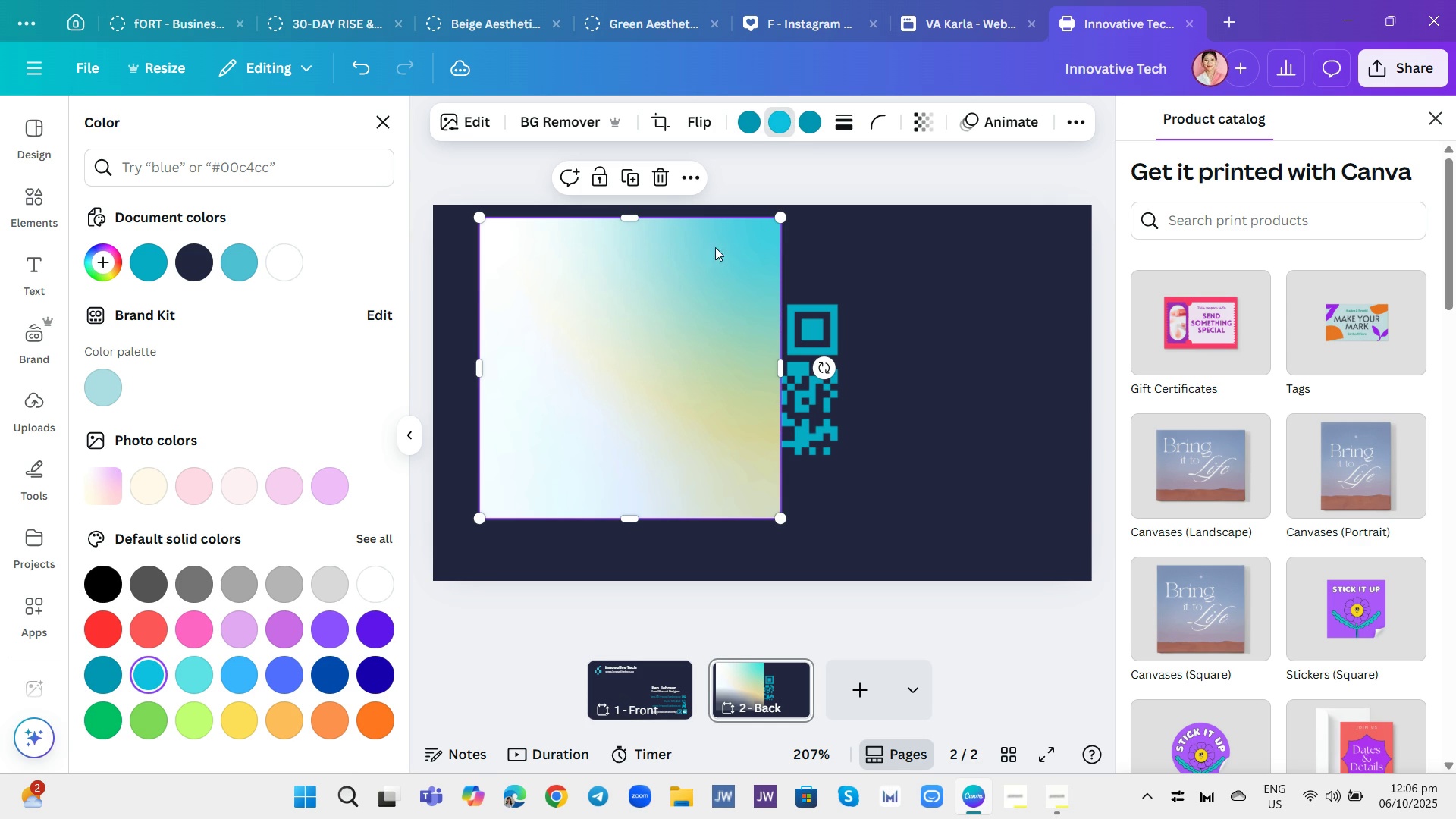 
left_click([803, 128])
 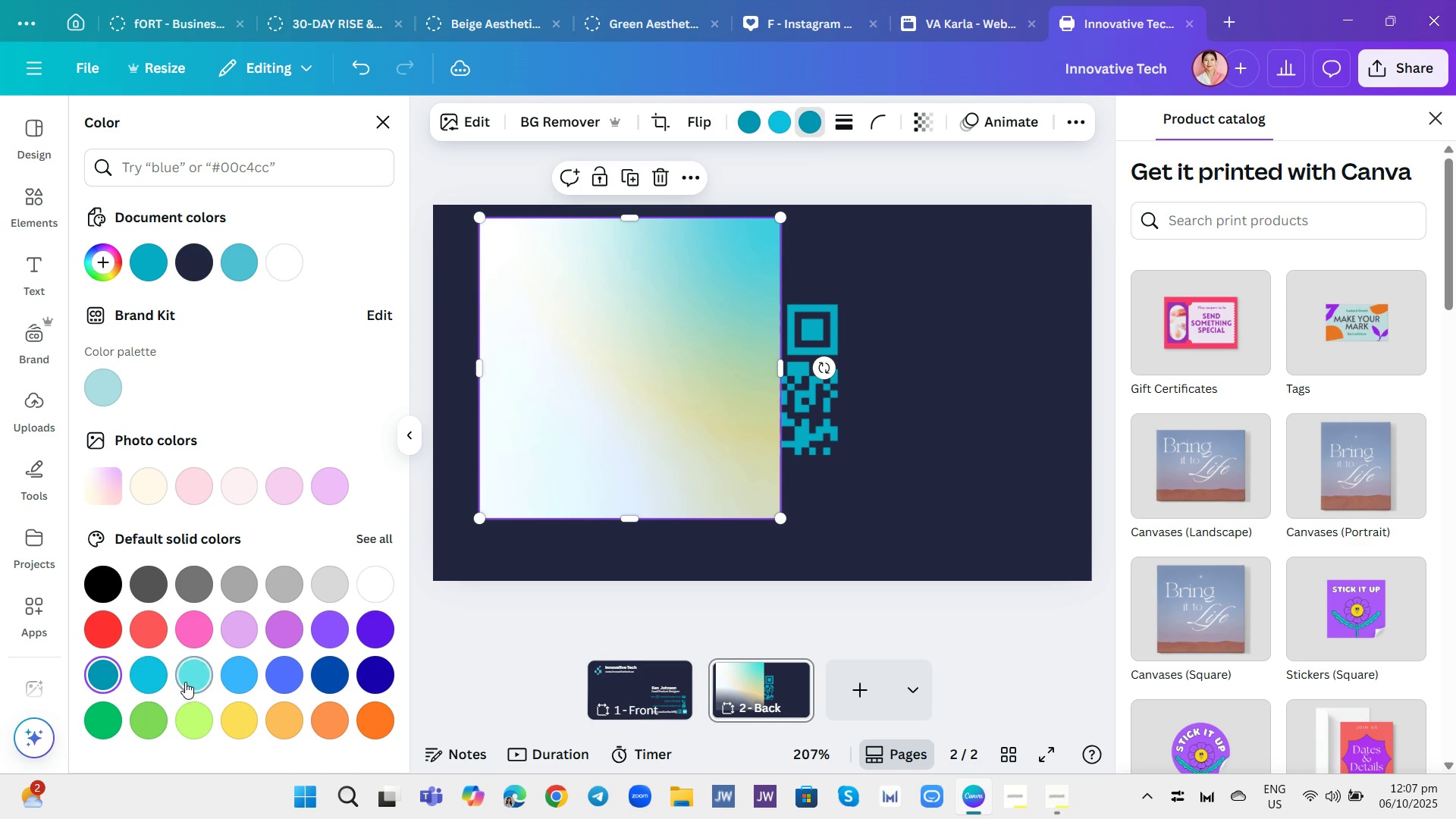 
left_click([185, 682])
 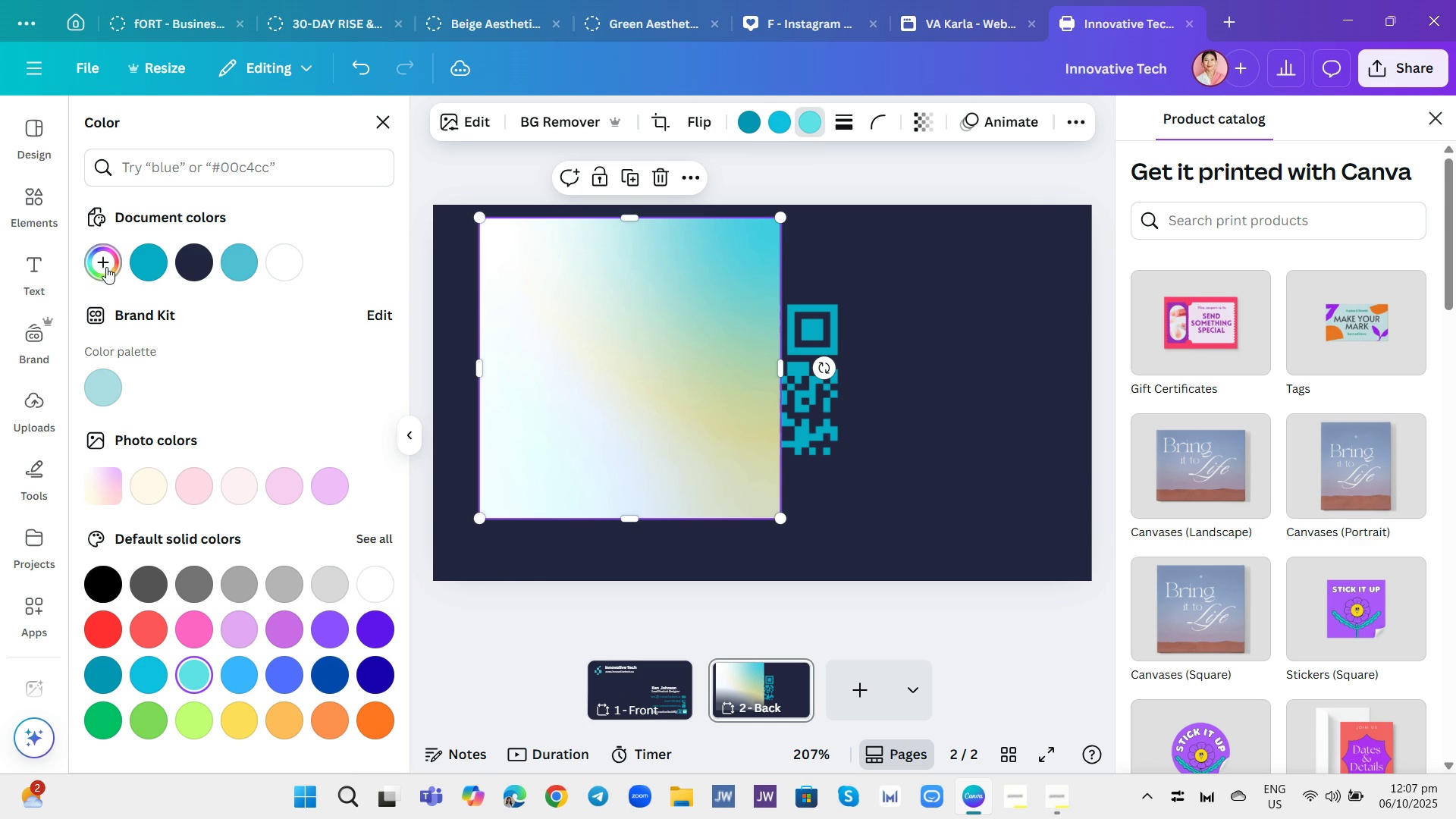 
wait(6.23)
 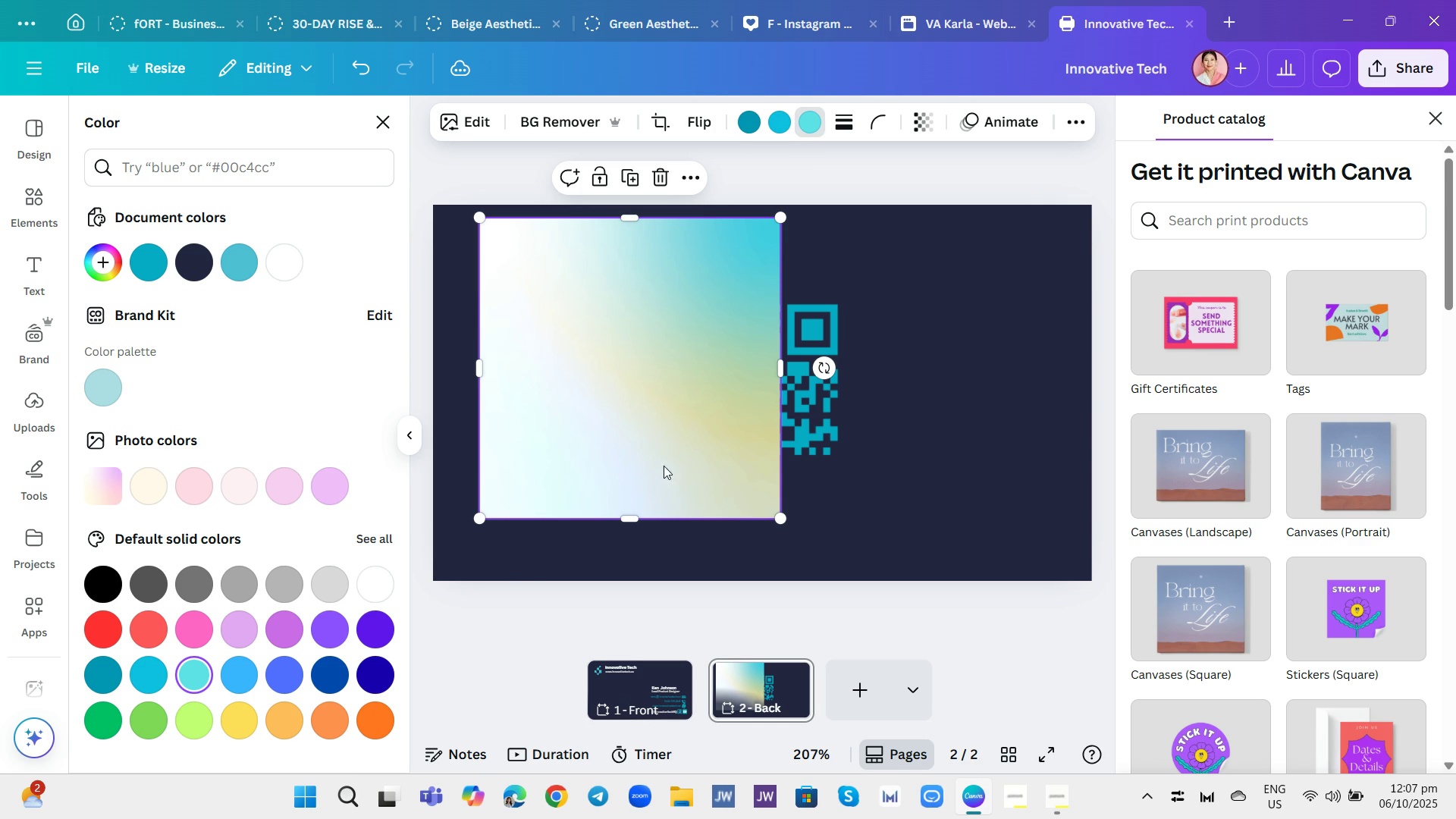 
left_click([816, 381])
 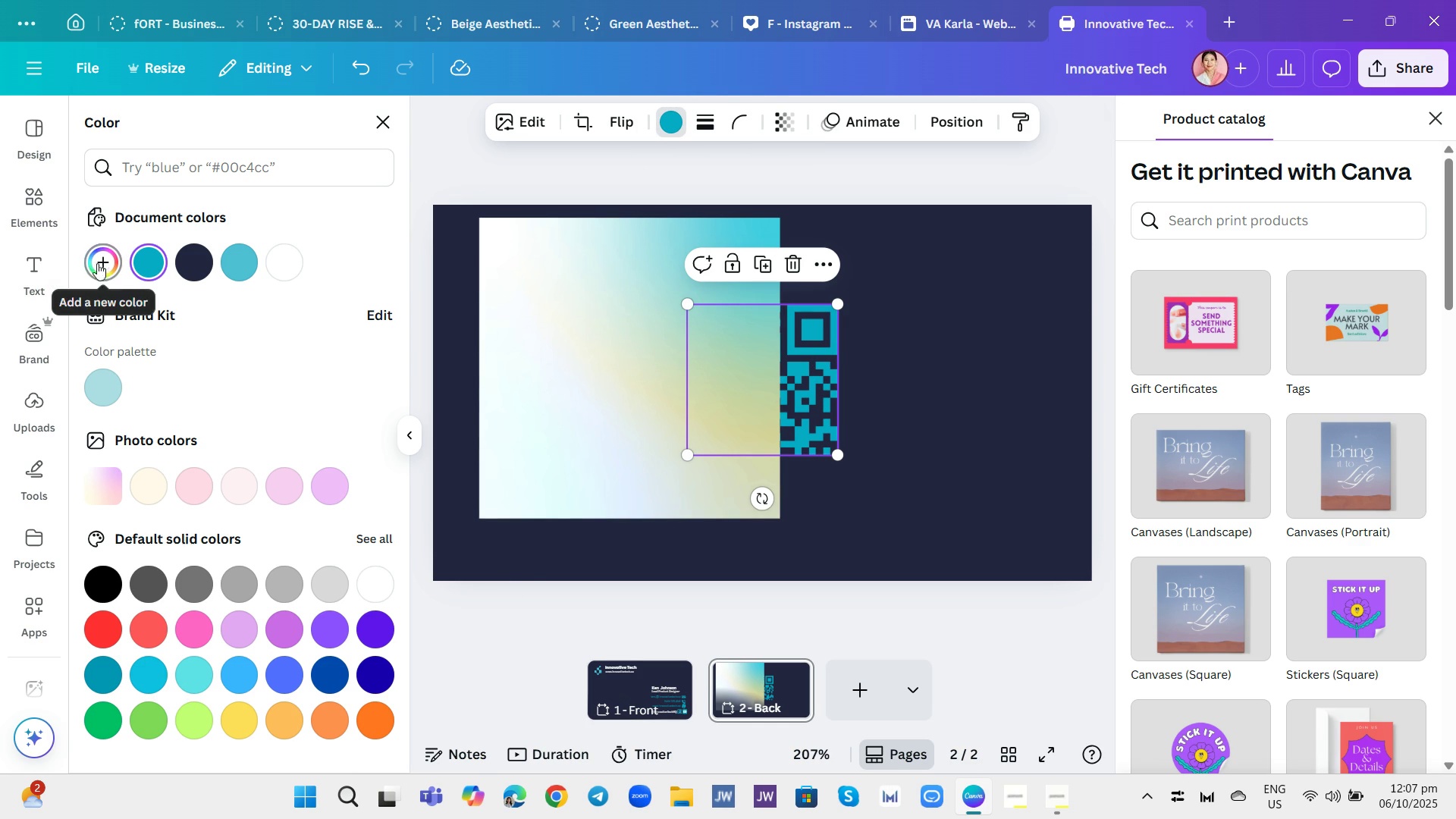 
left_click([103, 269])
 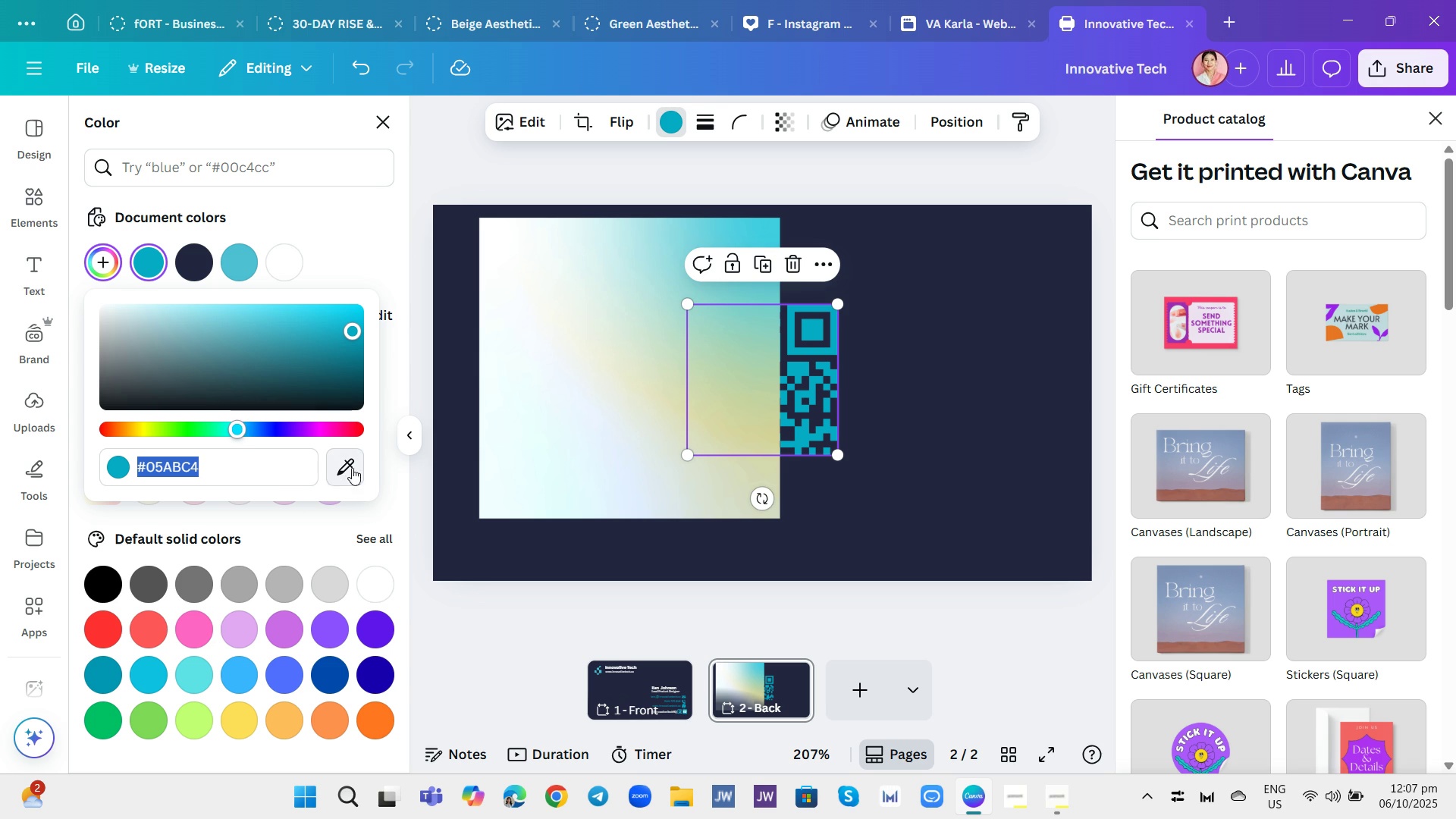 
left_click([348, 463])